 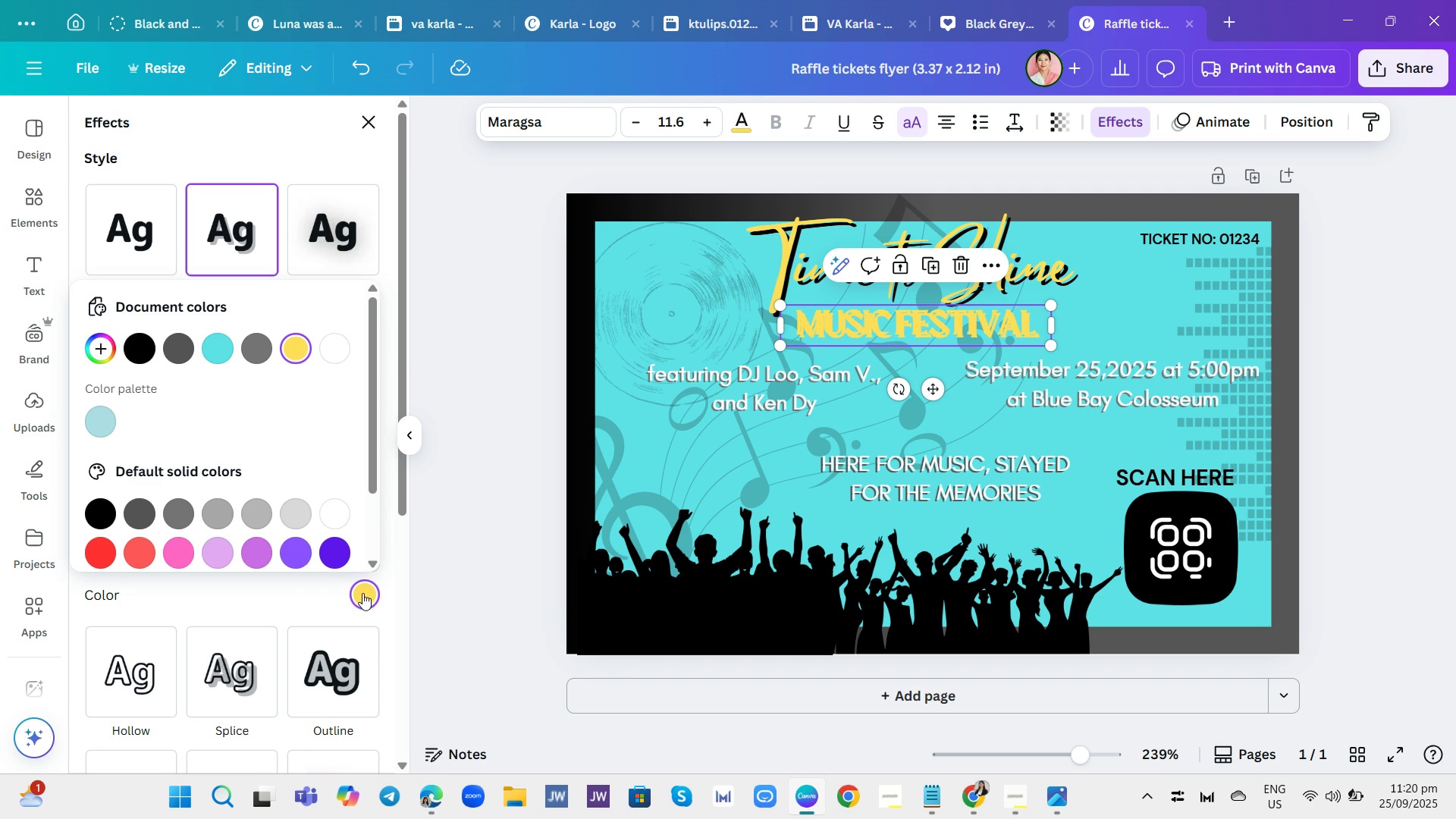 
left_click([143, 339])
 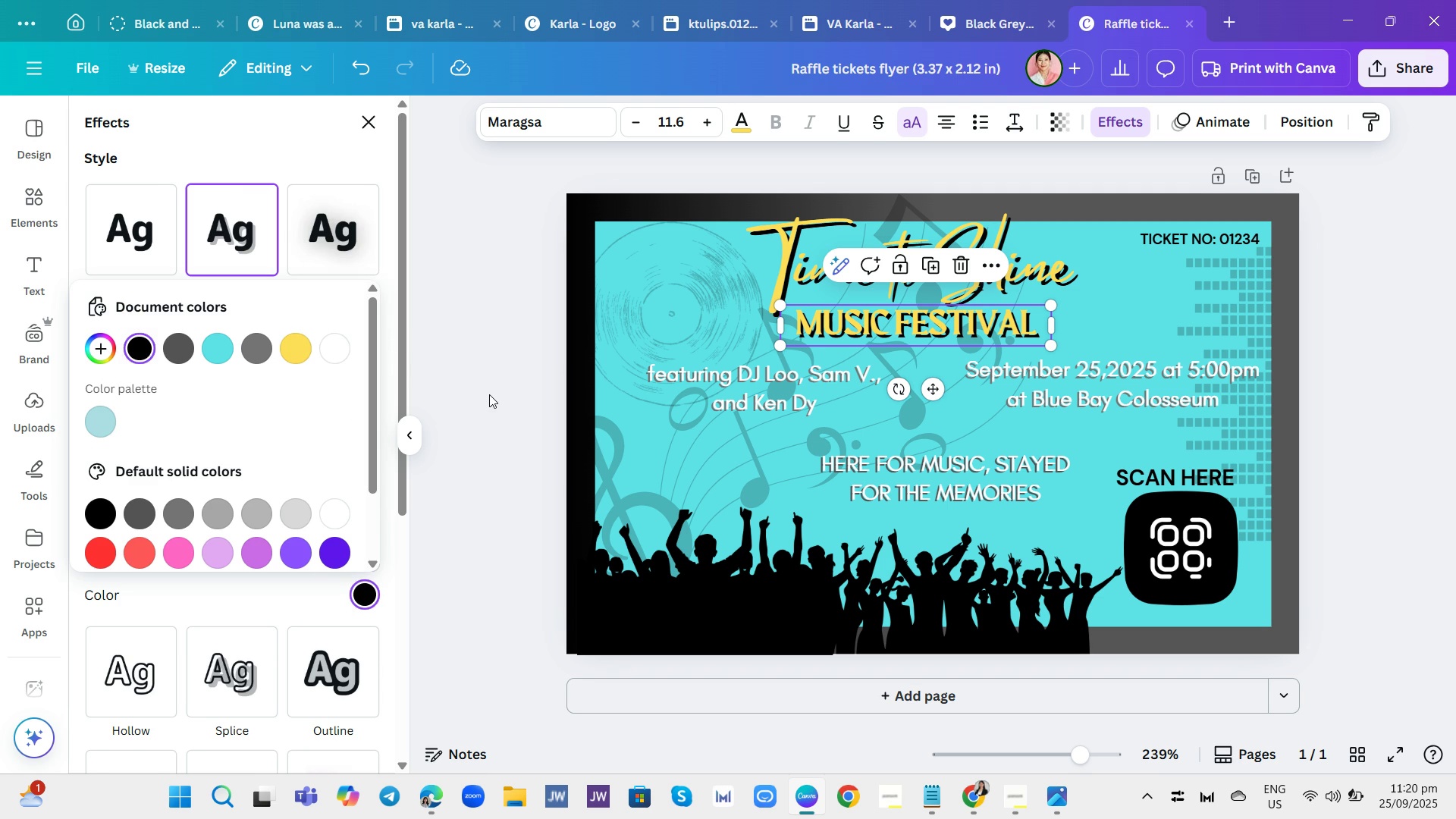 
left_click([489, 394])
 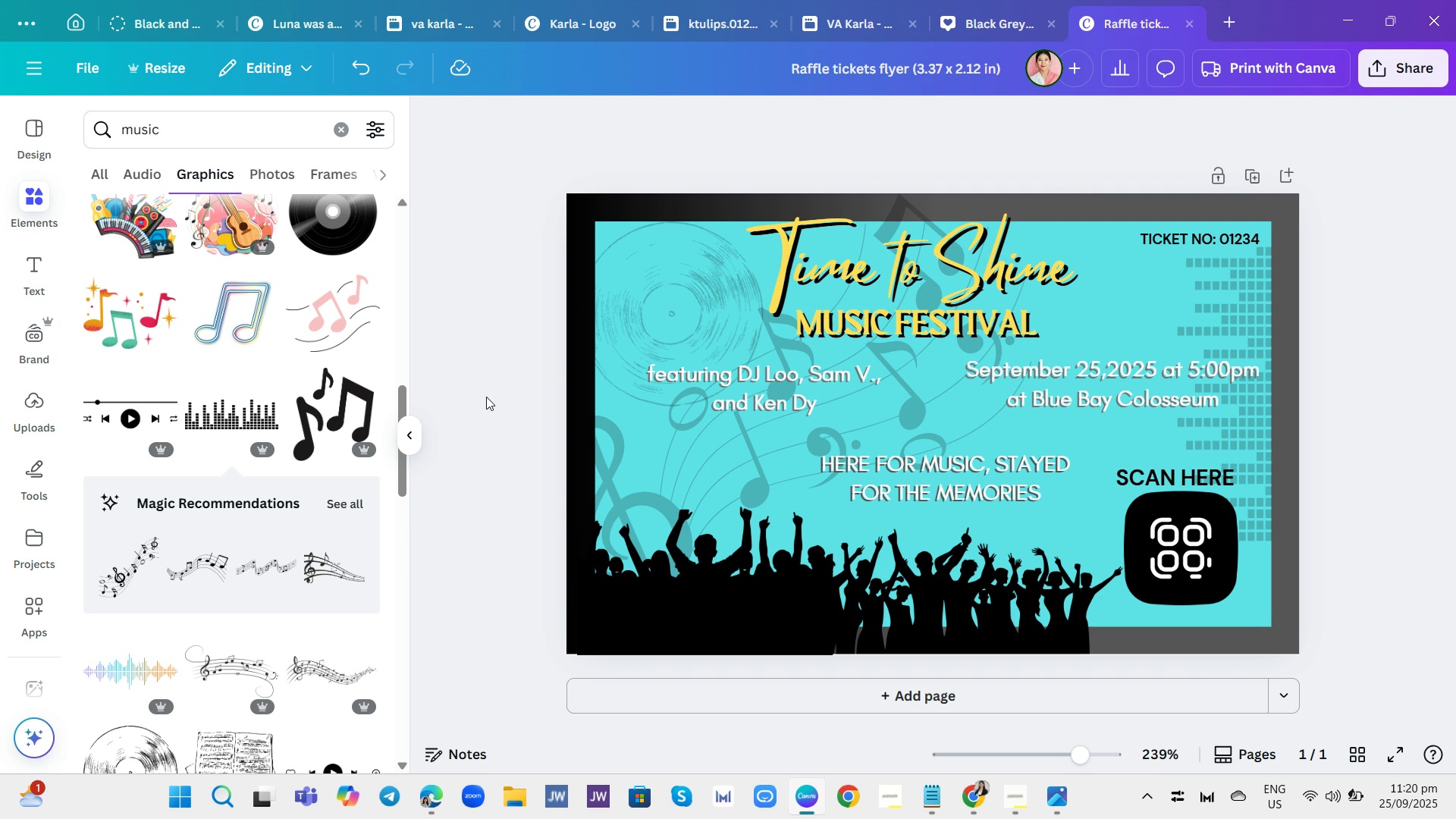 
left_click([486, 397])
 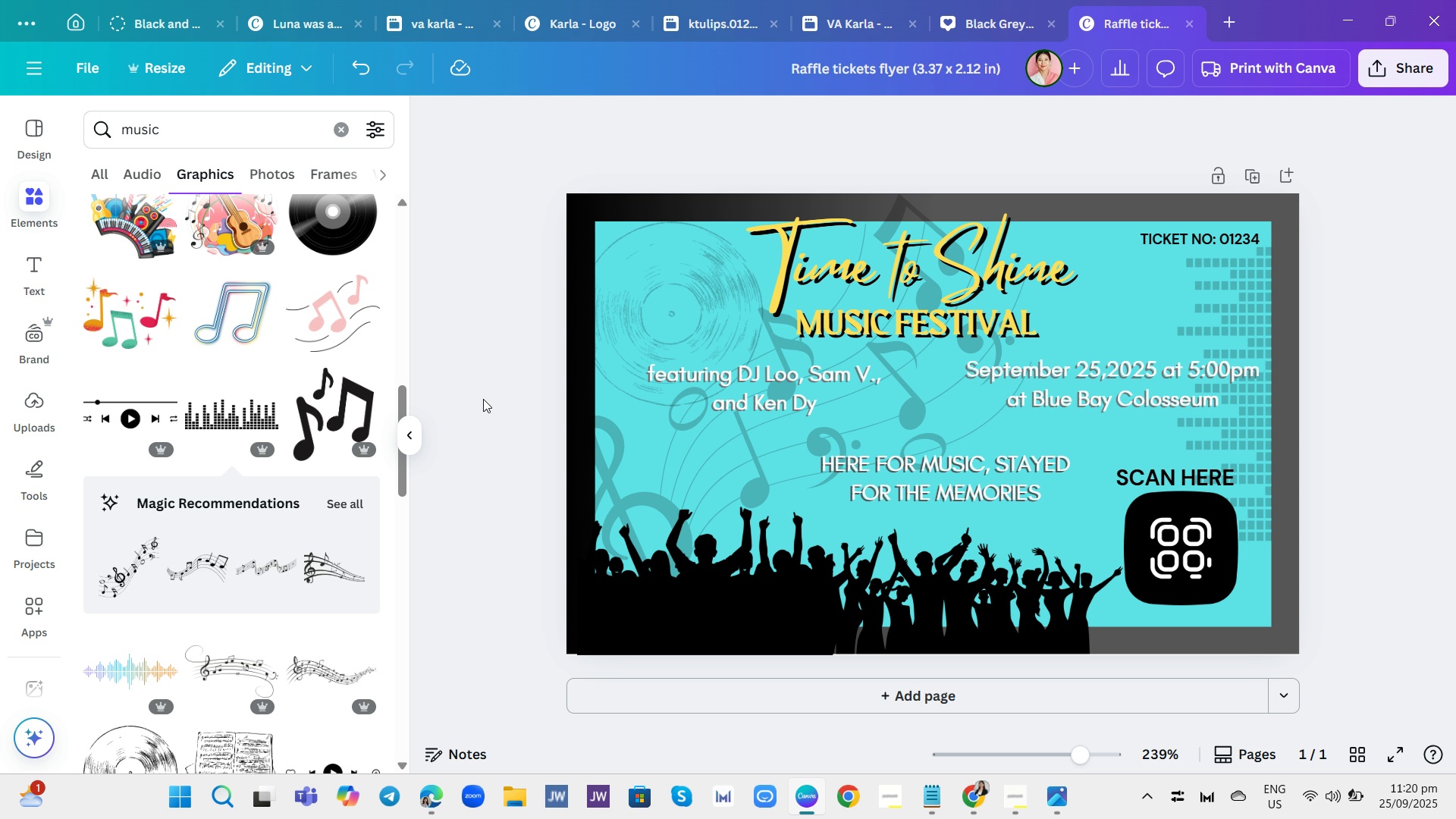 
wait(9.99)
 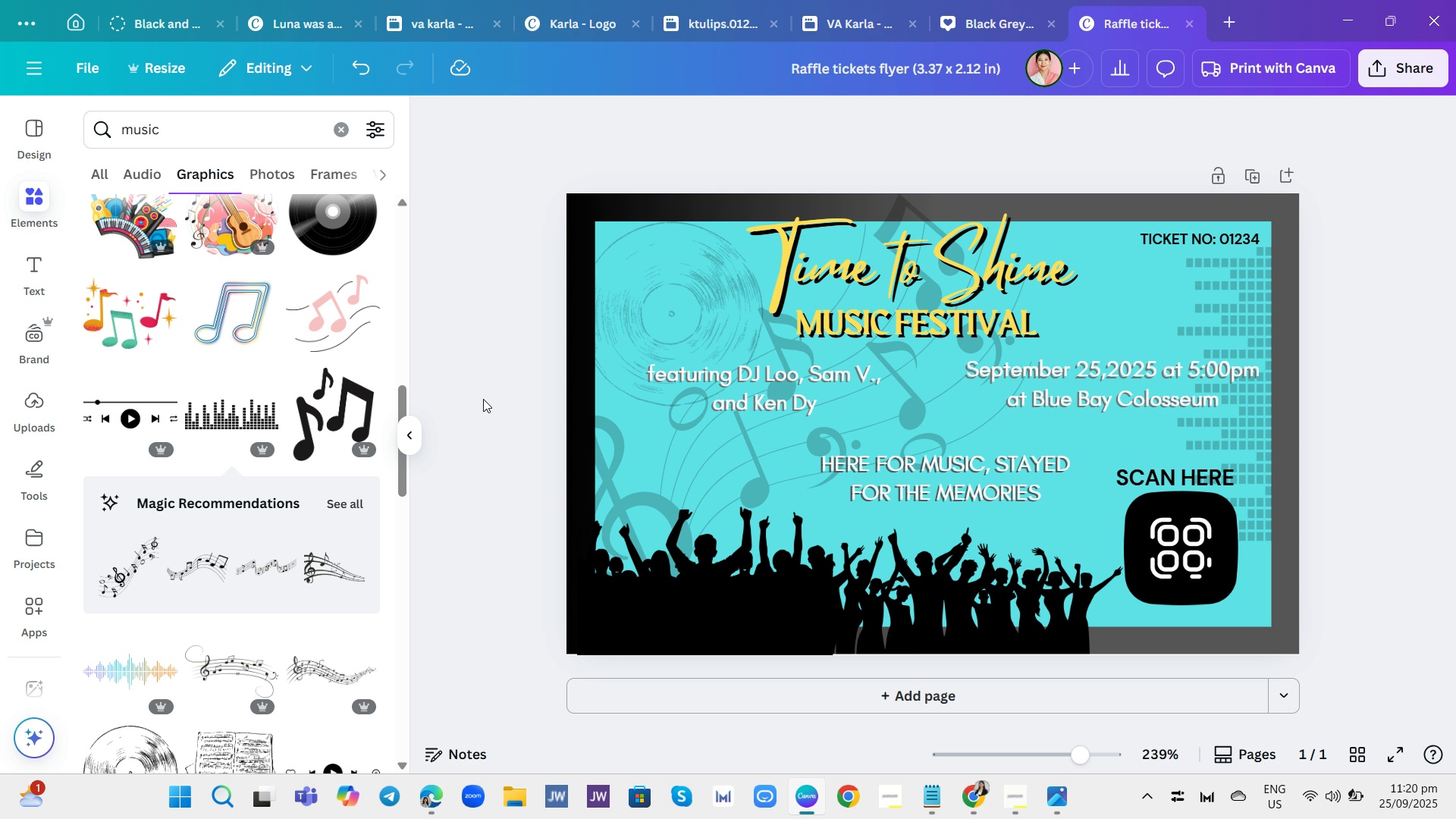 
double_click([657, 378])
 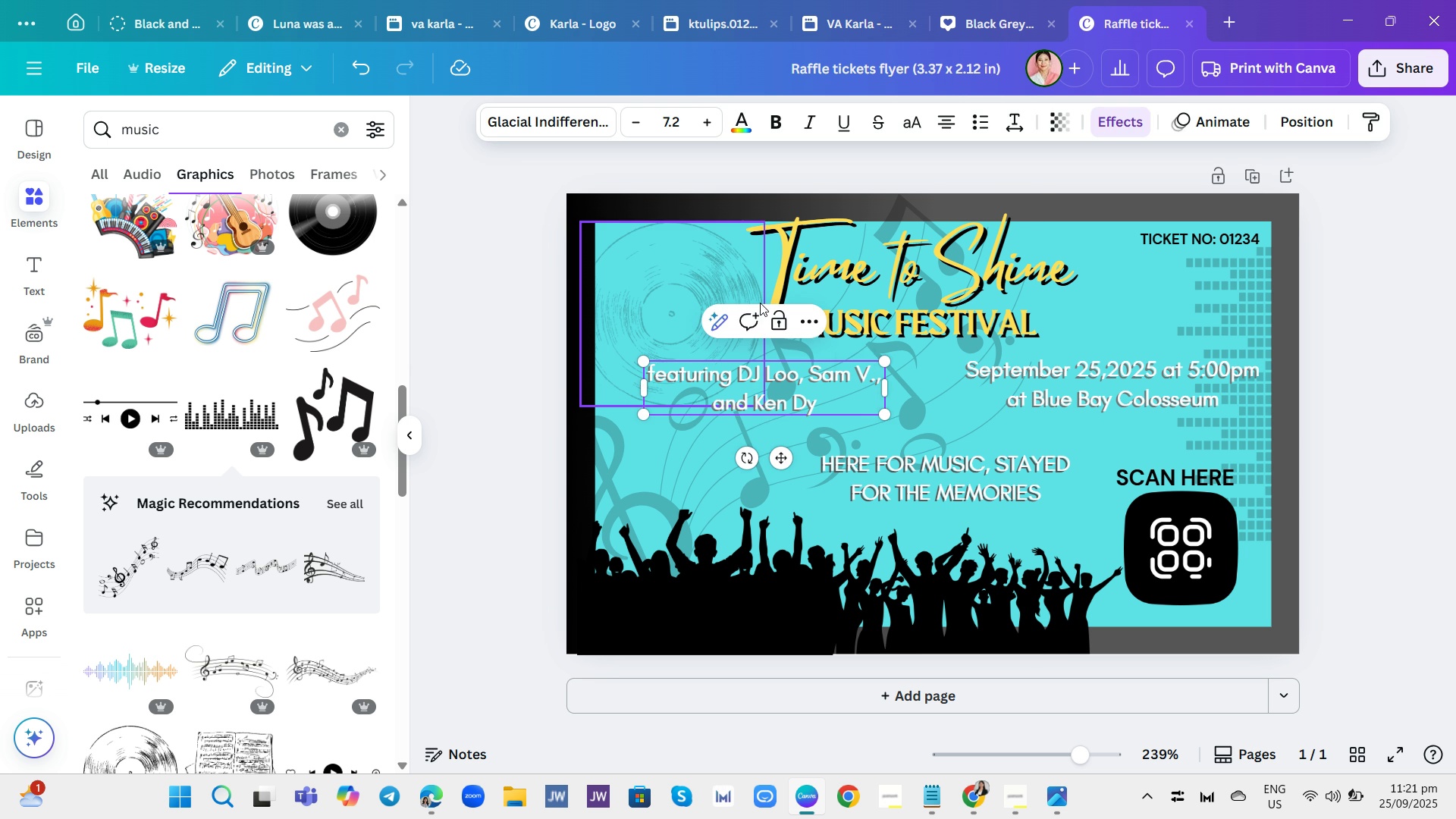 
key(Backspace)
 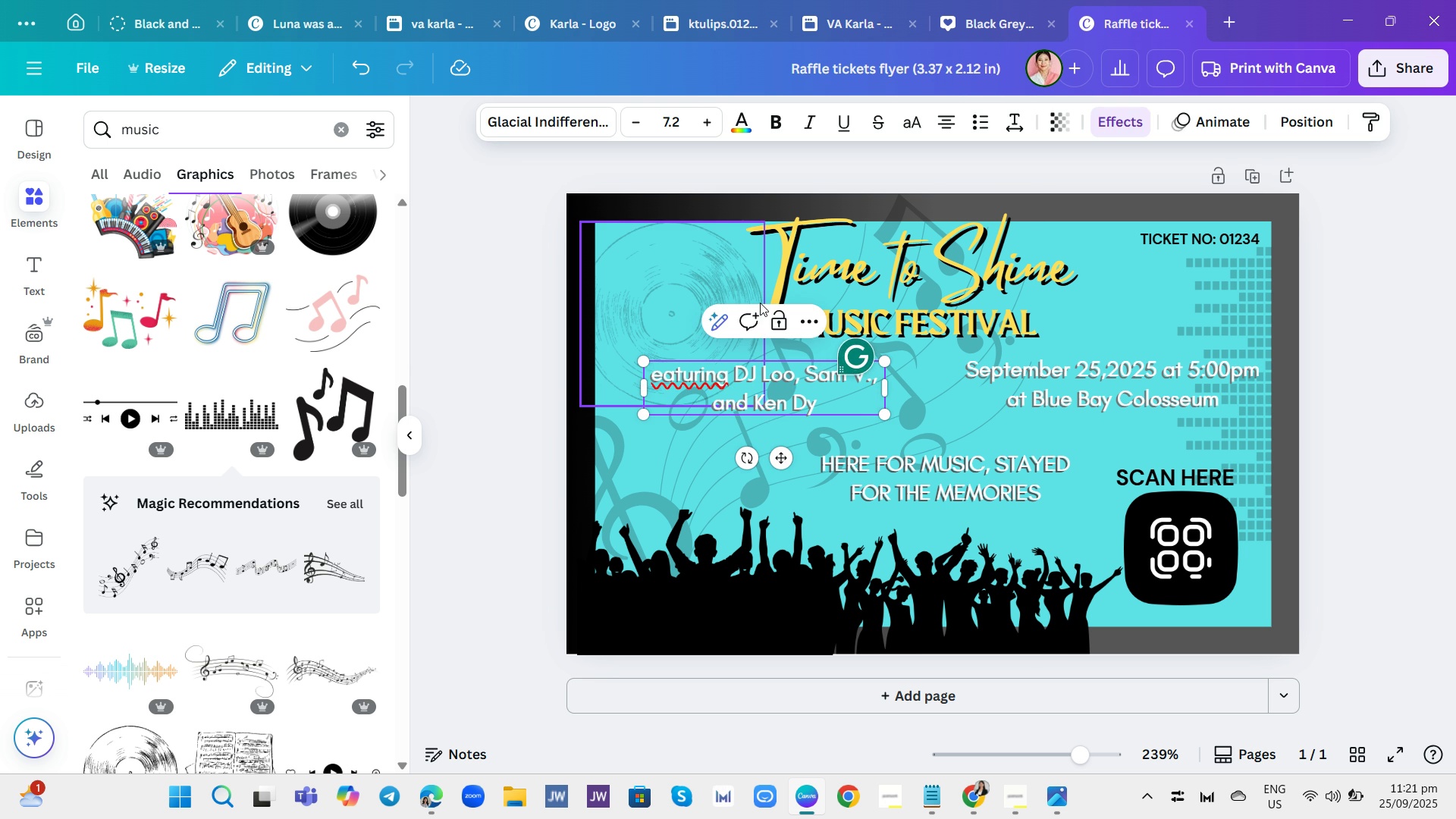 
key(Shift+ShiftRight)
 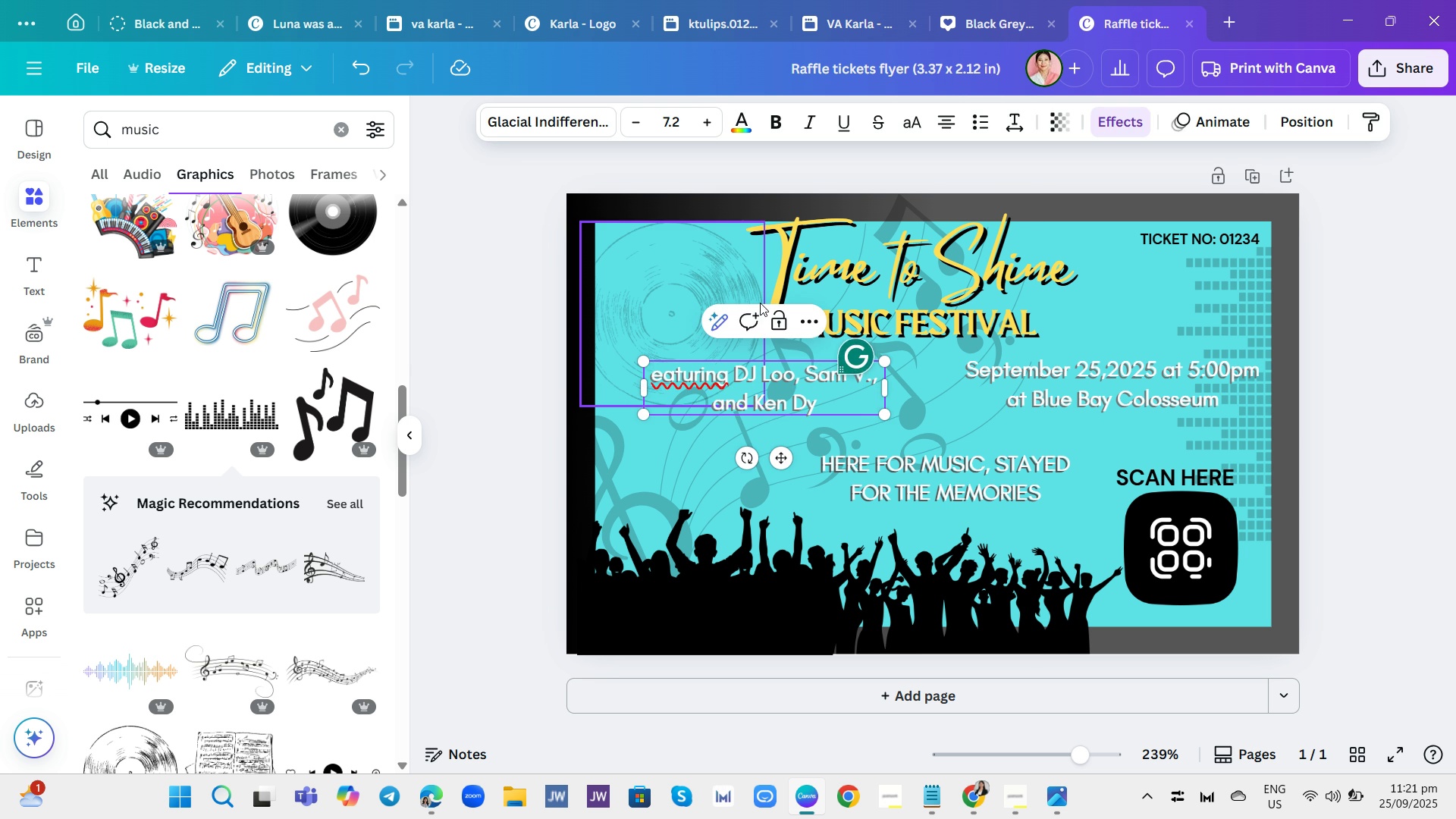 
key(Shift+F)